 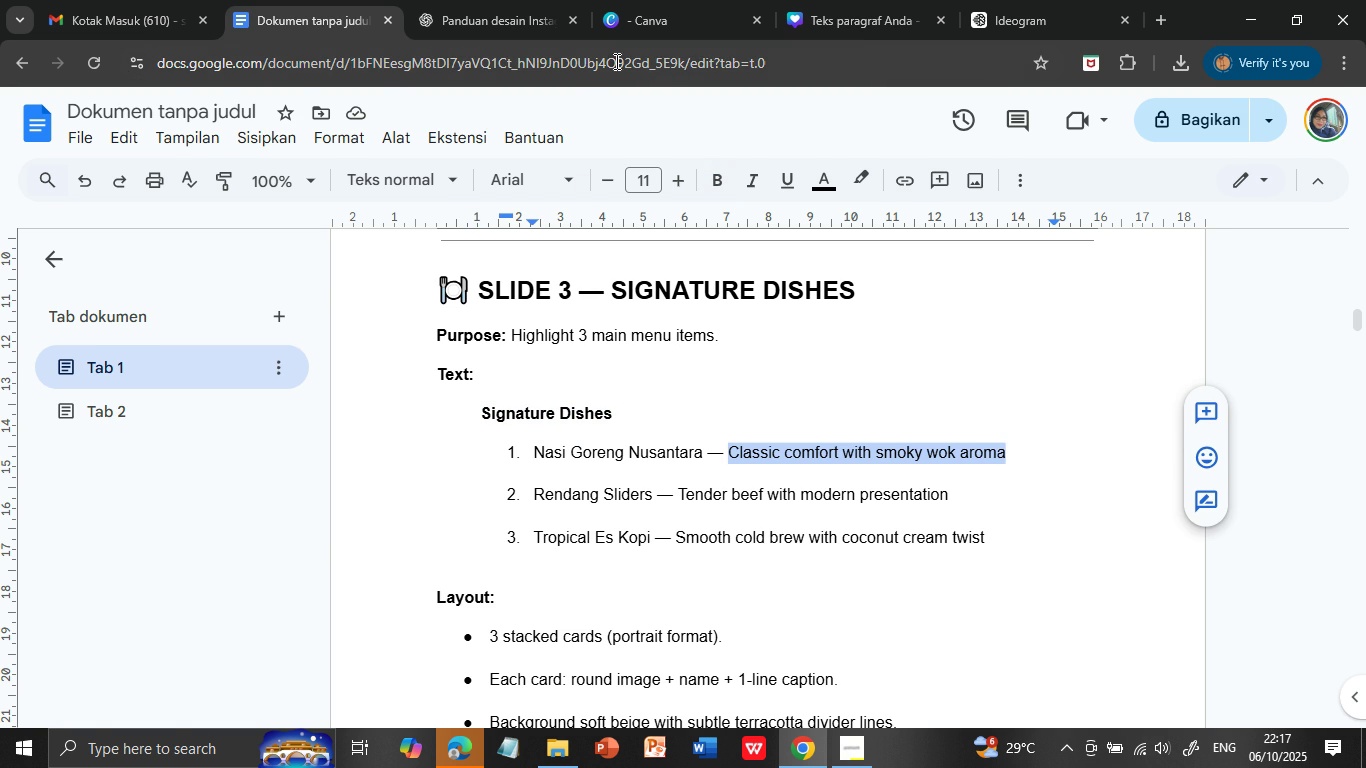 
left_click([854, 22])
 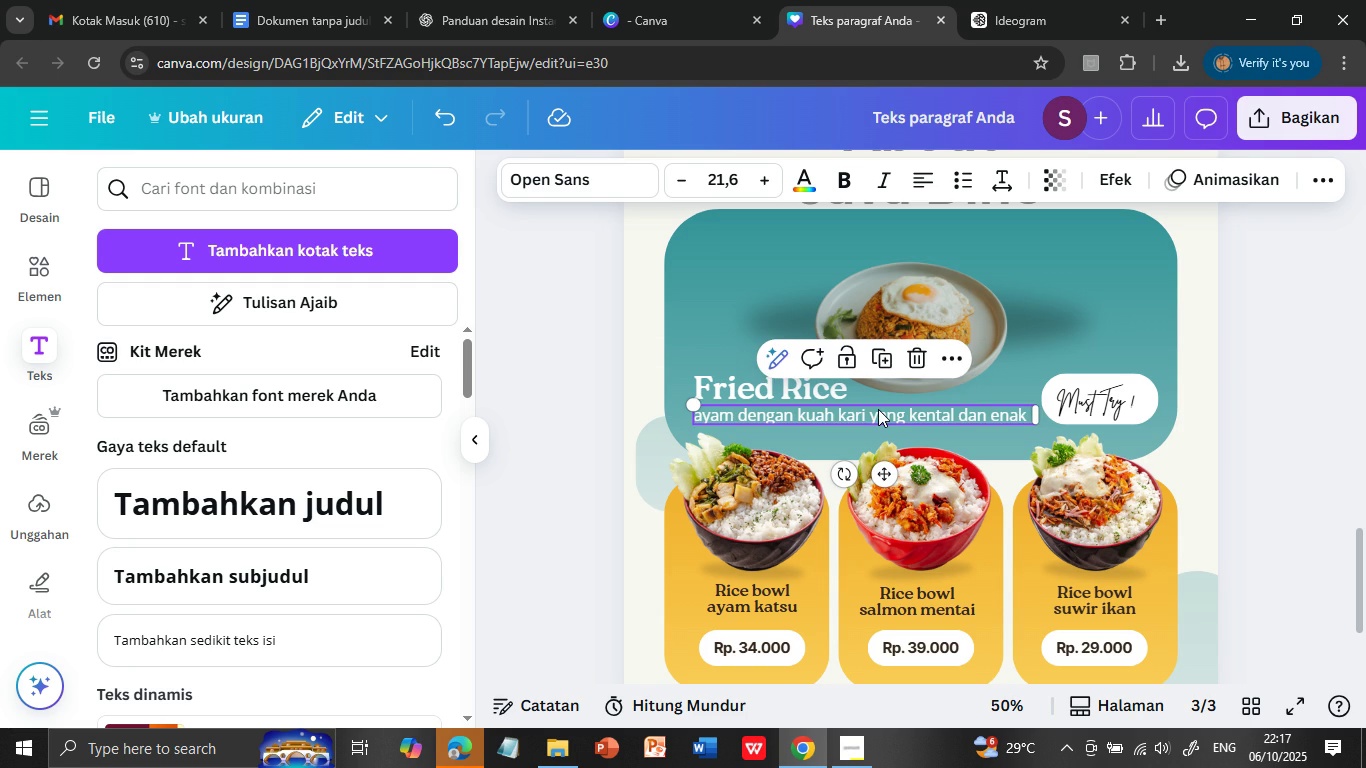 
left_click([878, 409])
 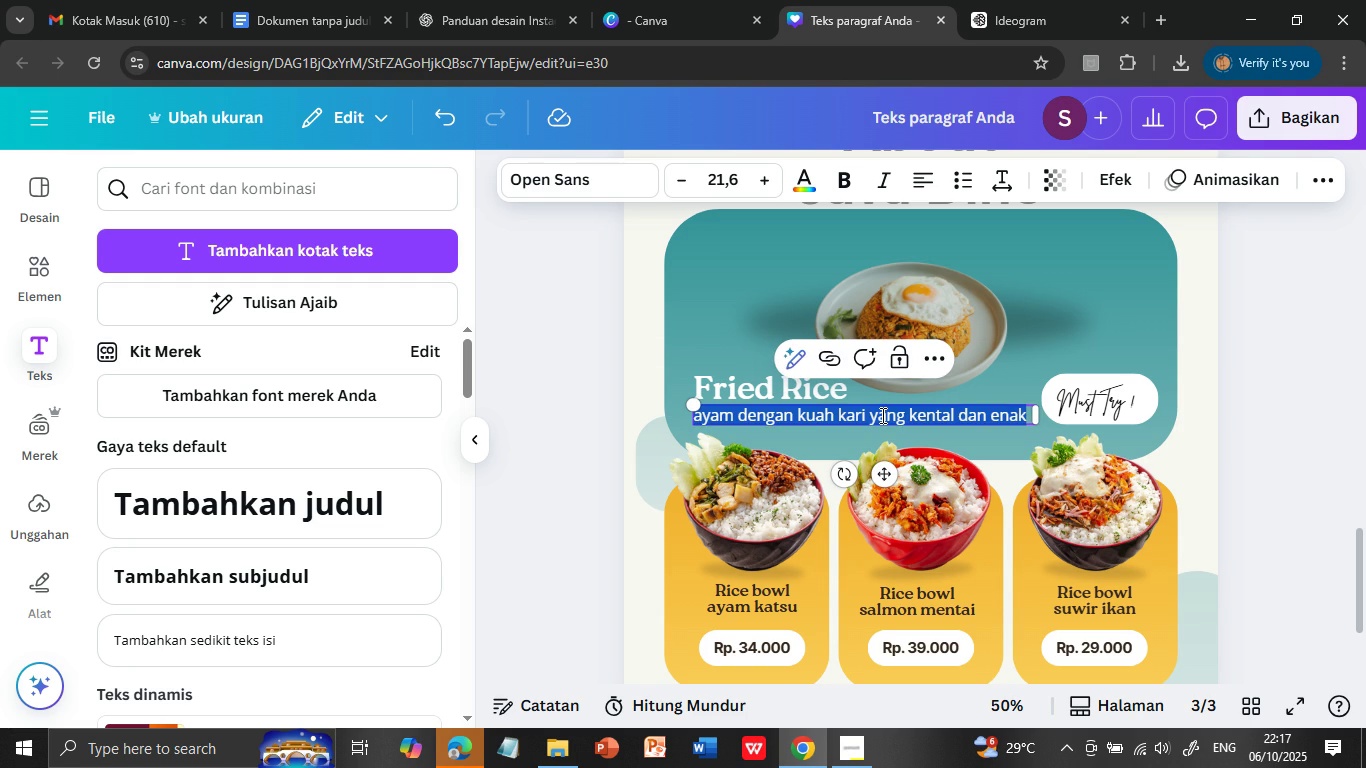 
double_click([881, 415])
 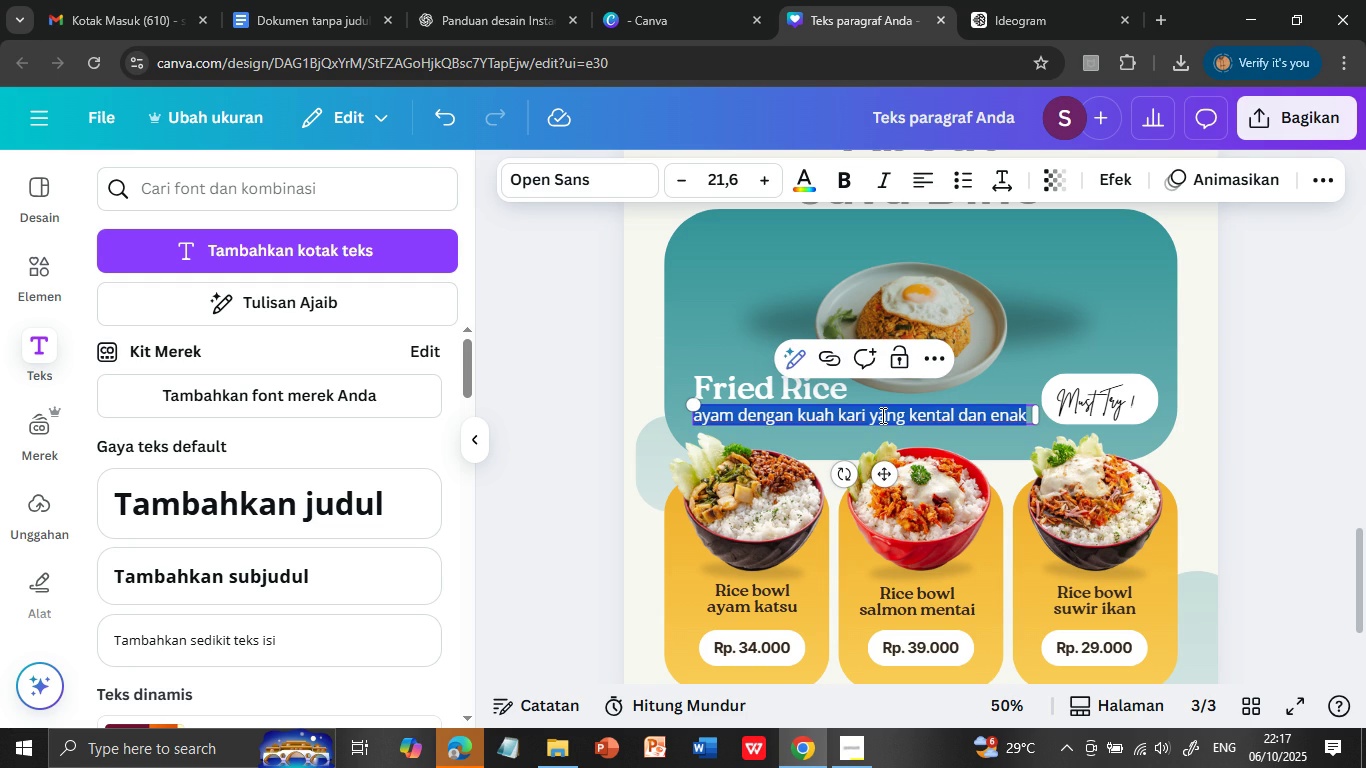 
triple_click([881, 415])